 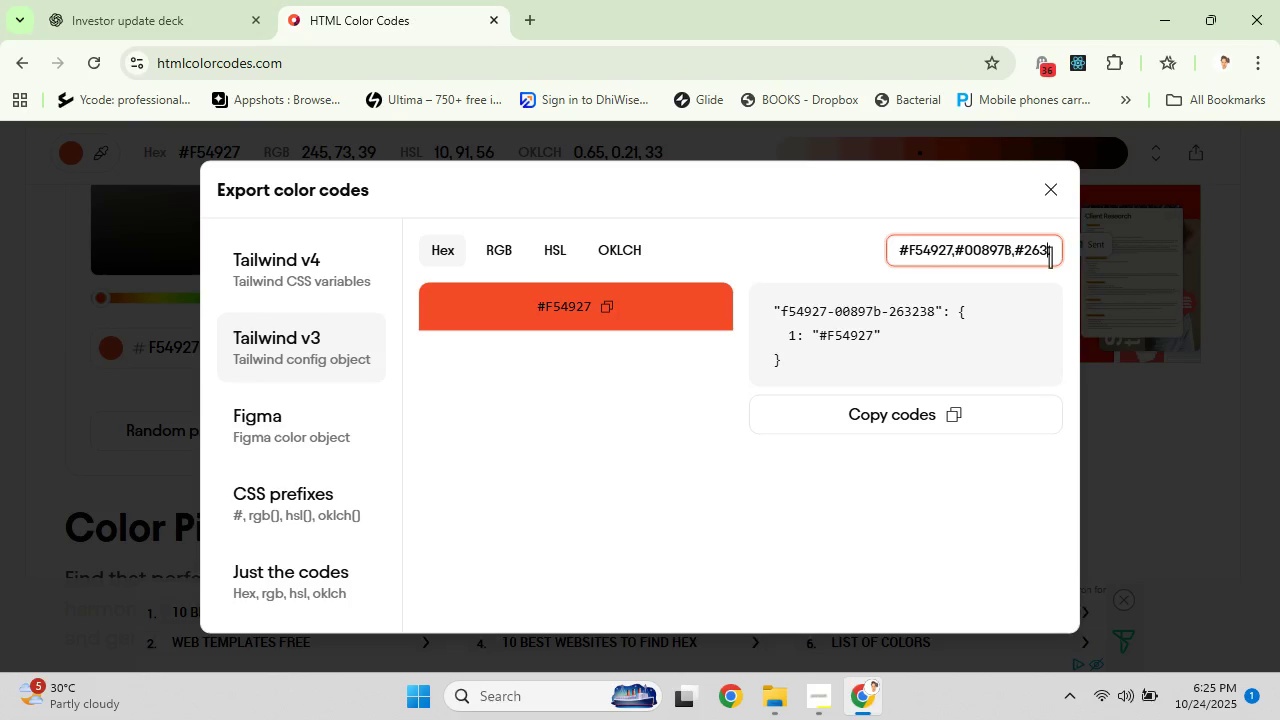 
hold_key(key=ArrowRight, duration=1.05)
 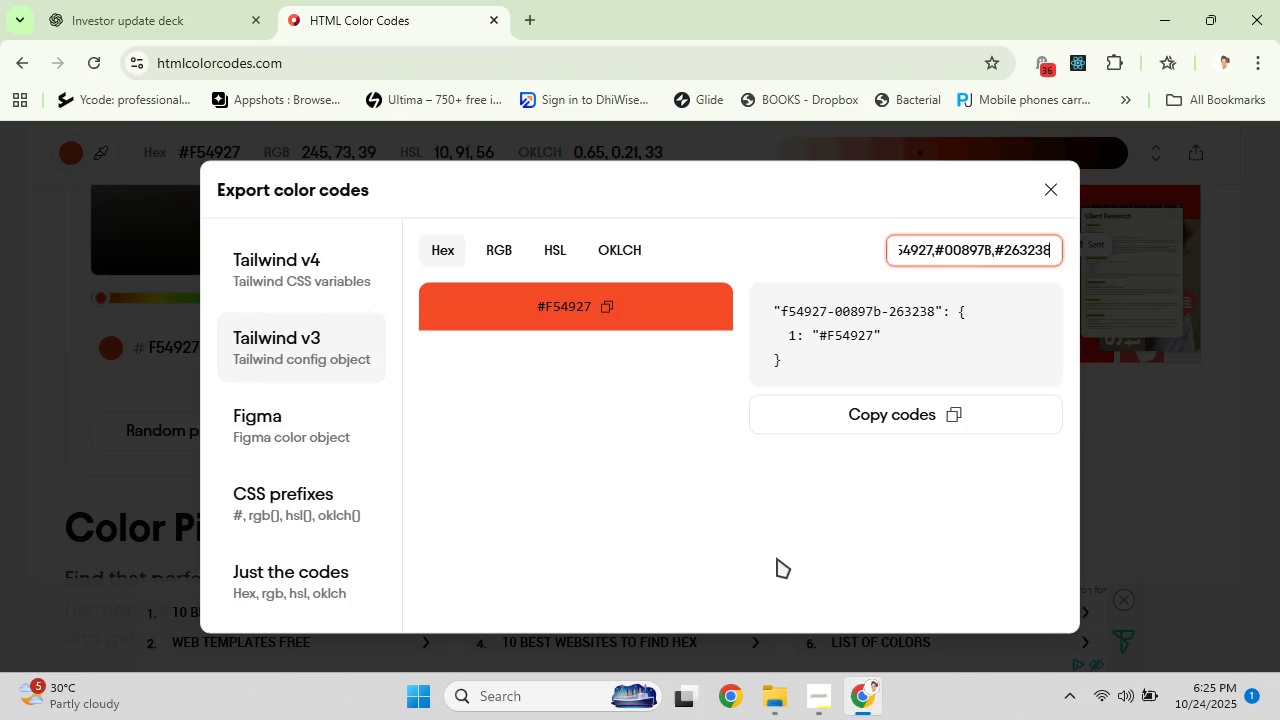 
key(Comma)
 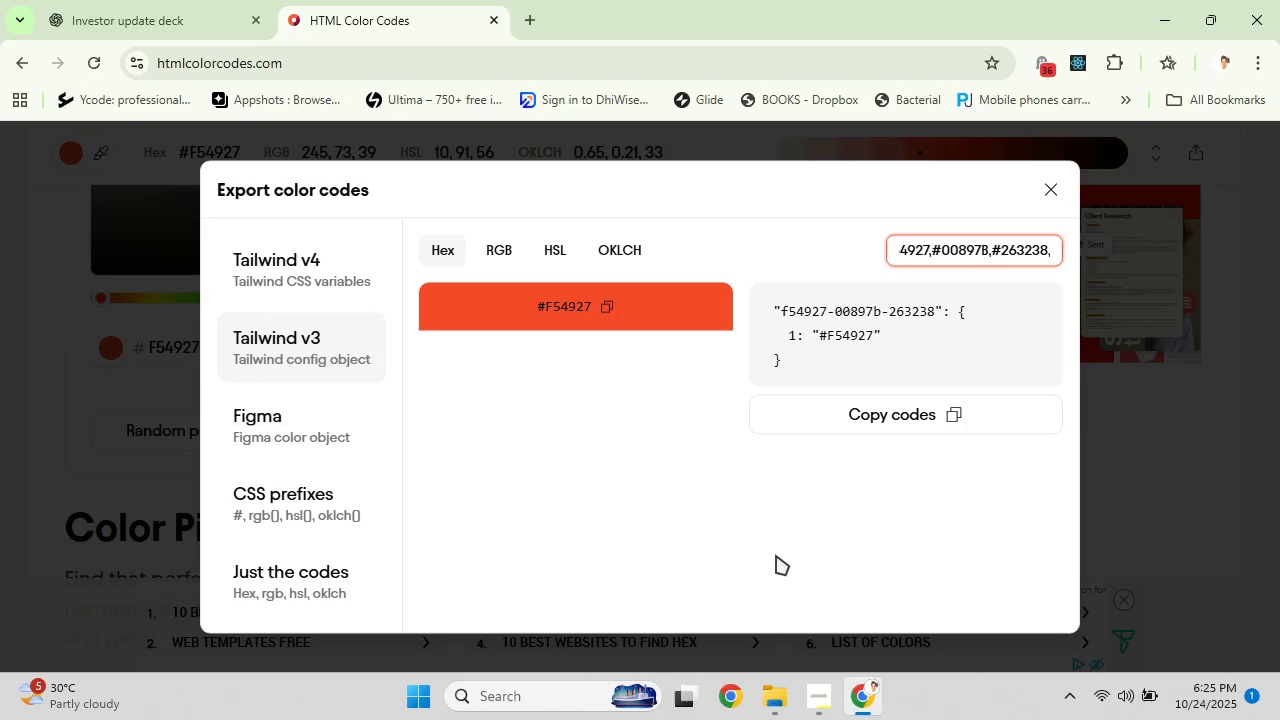 
key(Control+V)
 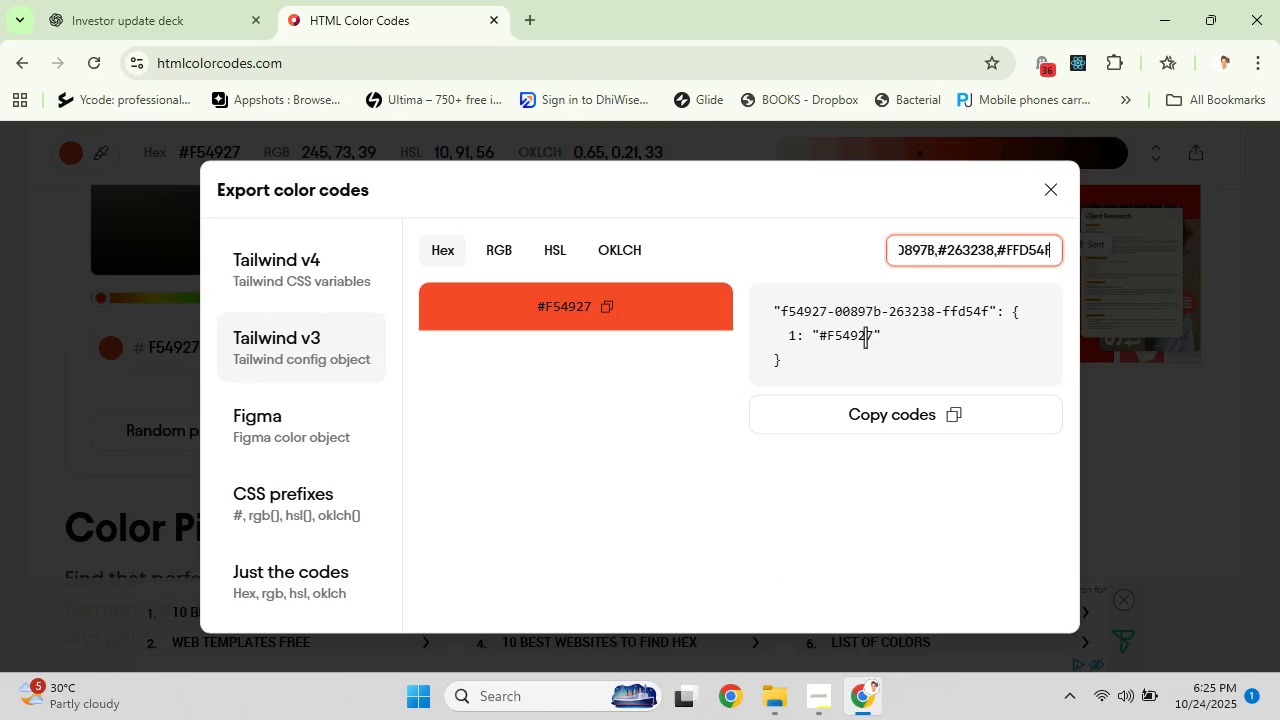 
double_click([887, 410])
 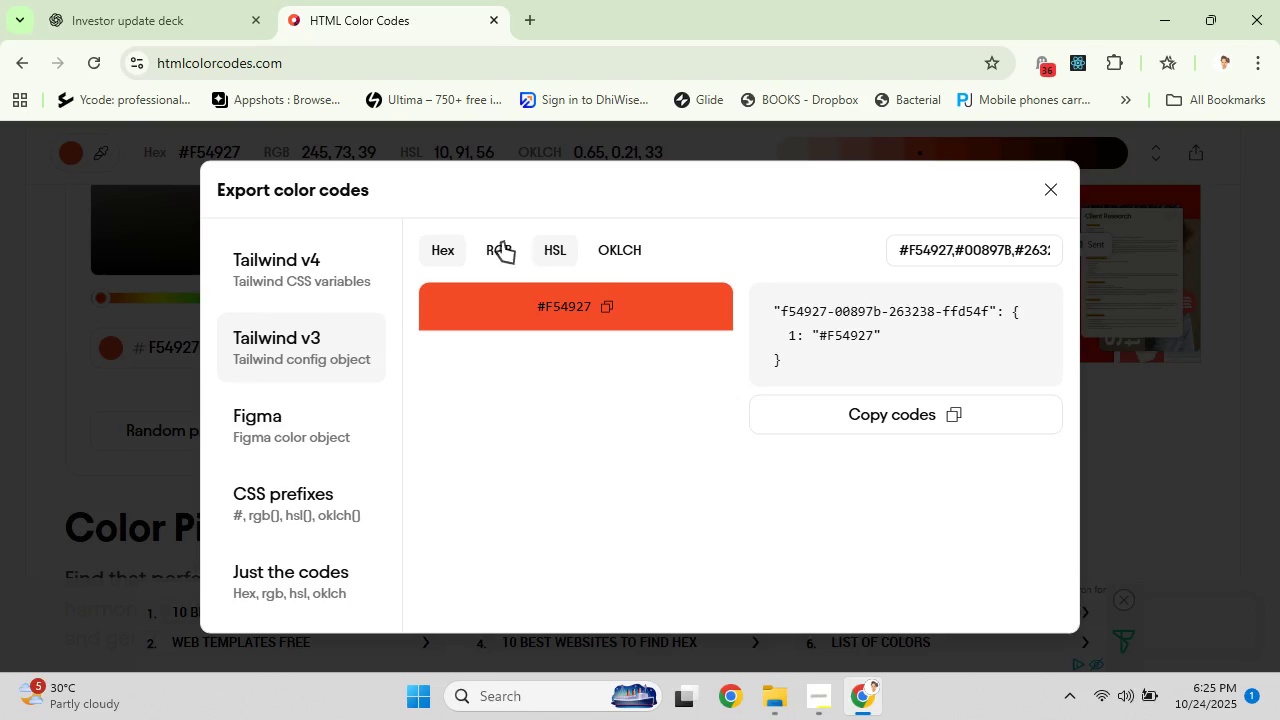 
left_click([501, 242])
 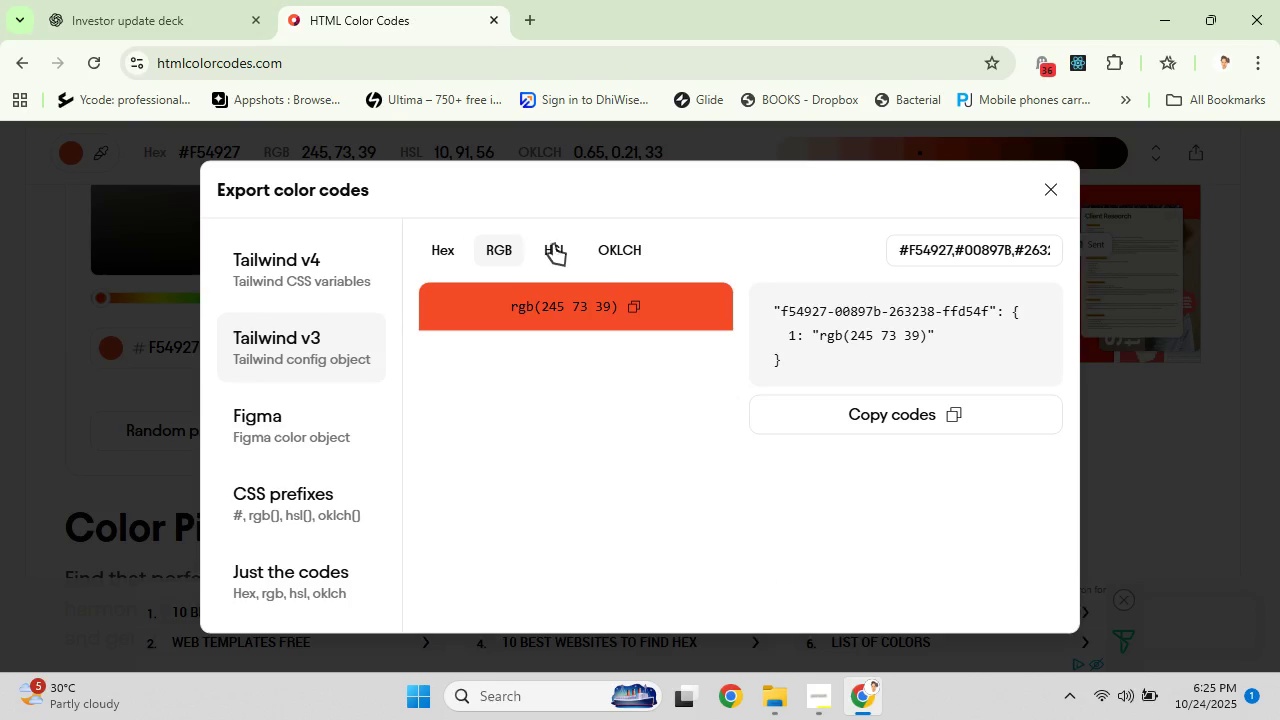 
left_click([561, 245])
 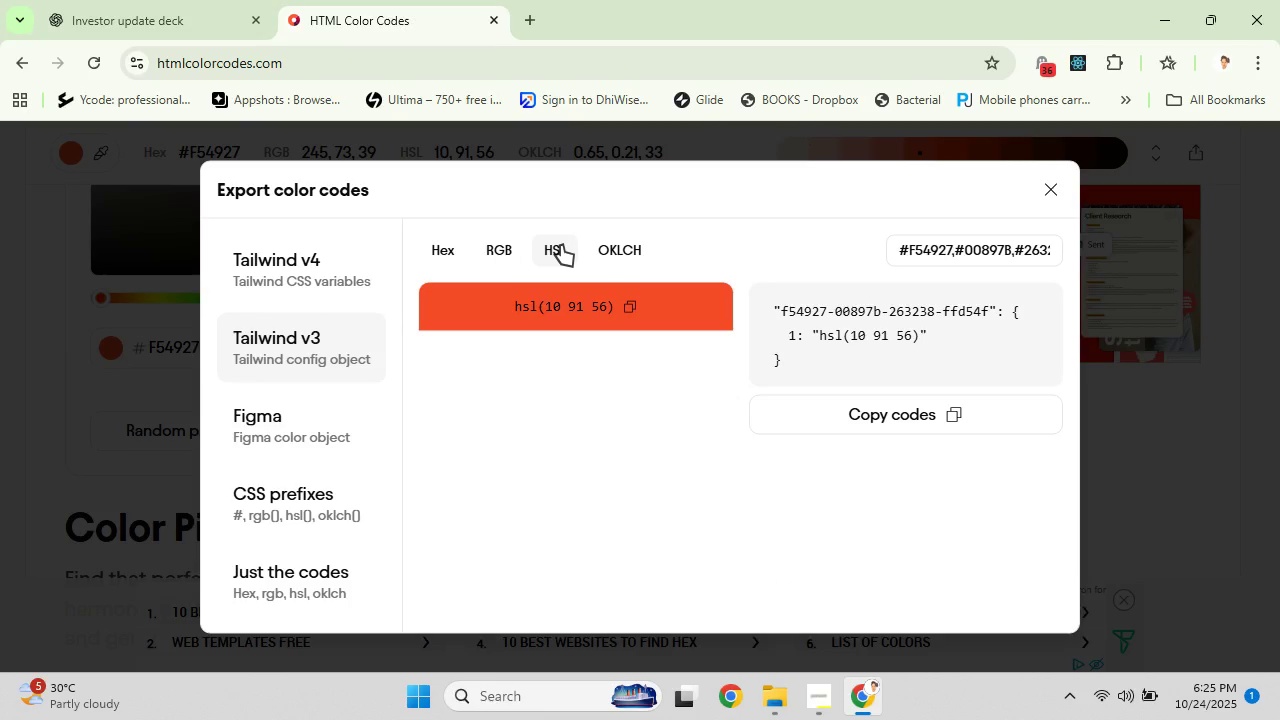 
left_click([532, 242])
 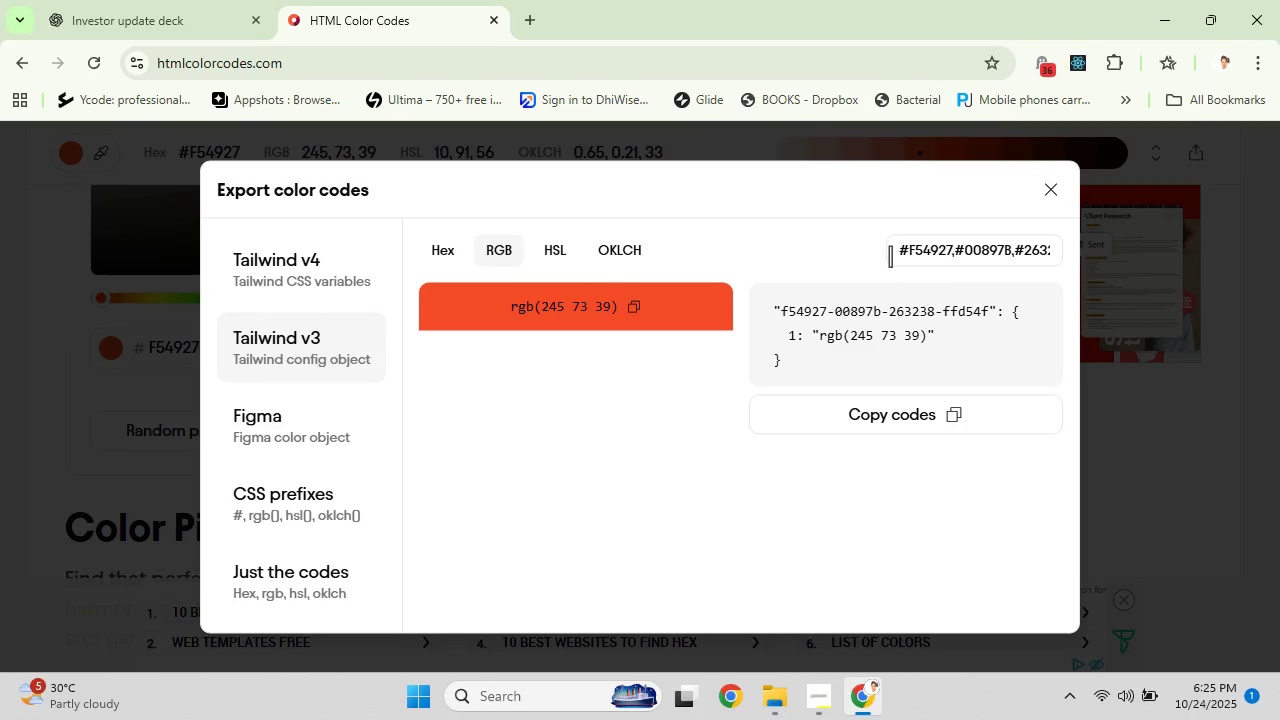 
left_click_drag(start_coordinate=[895, 255], to_coordinate=[1067, 254])
 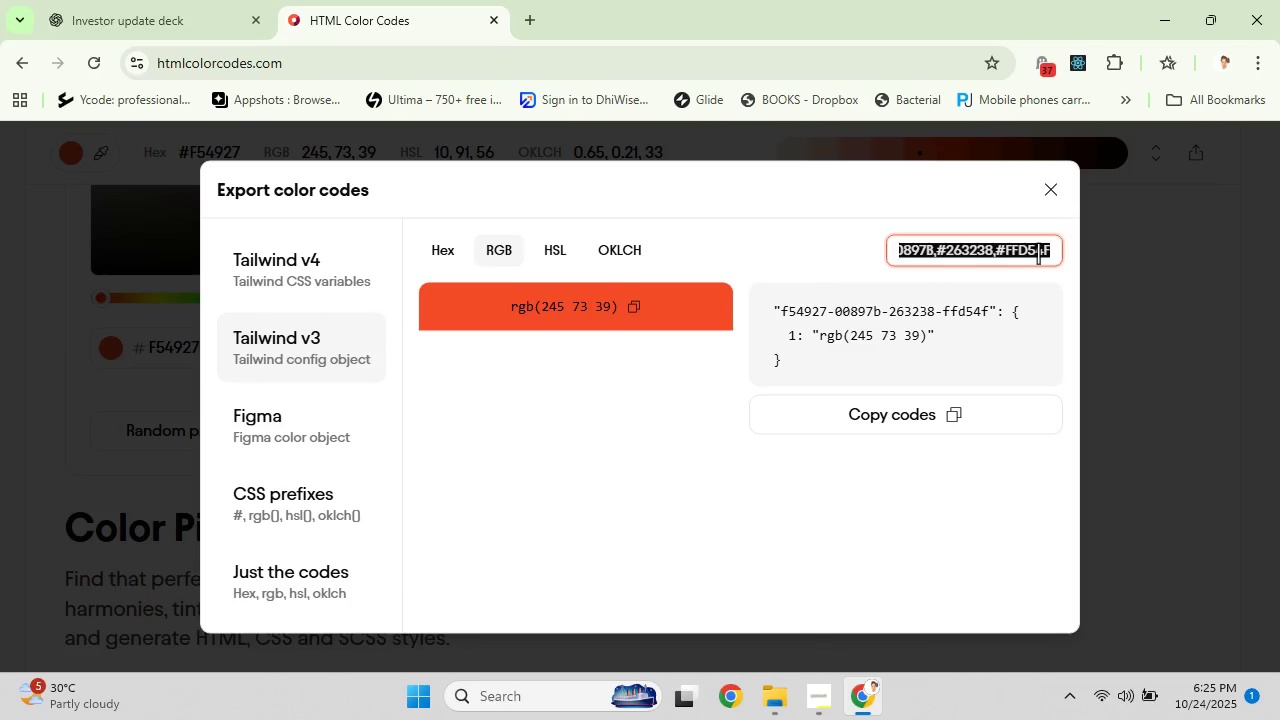 
right_click([1038, 253])
 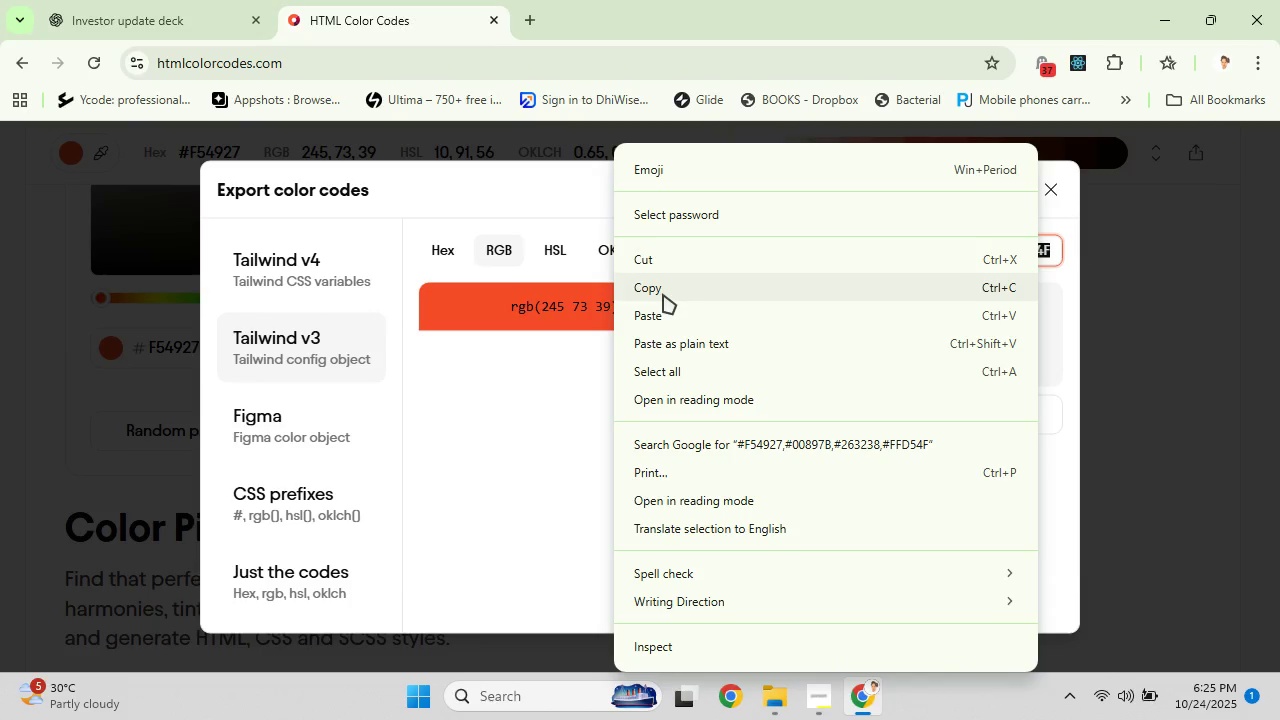 
left_click([663, 294])
 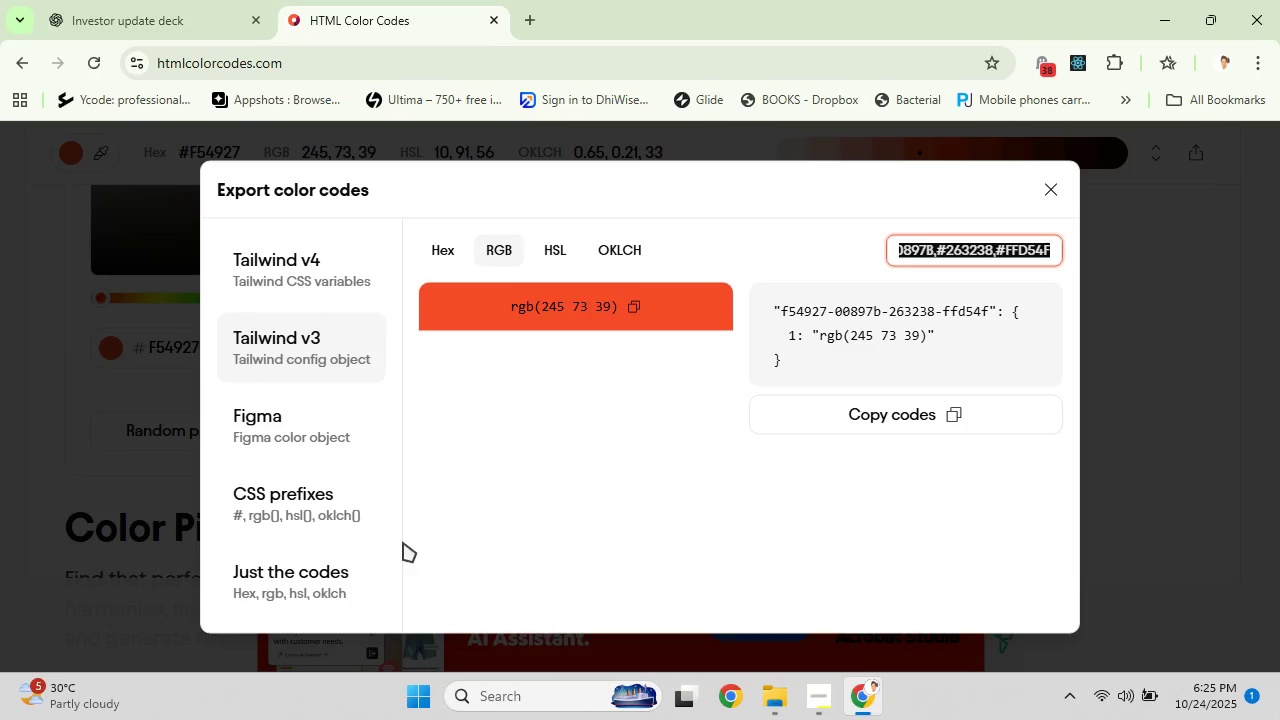 
left_click([333, 524])
 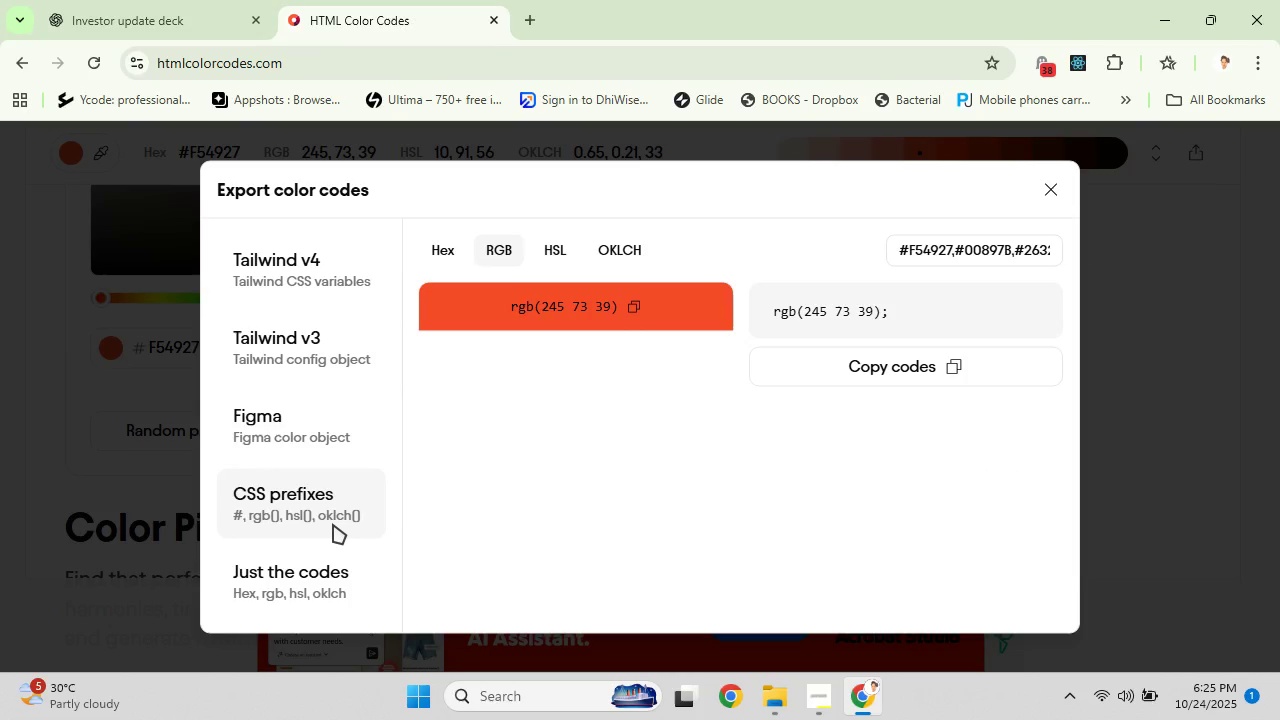 
scroll: coordinate [332, 524], scroll_direction: down, amount: 4.0
 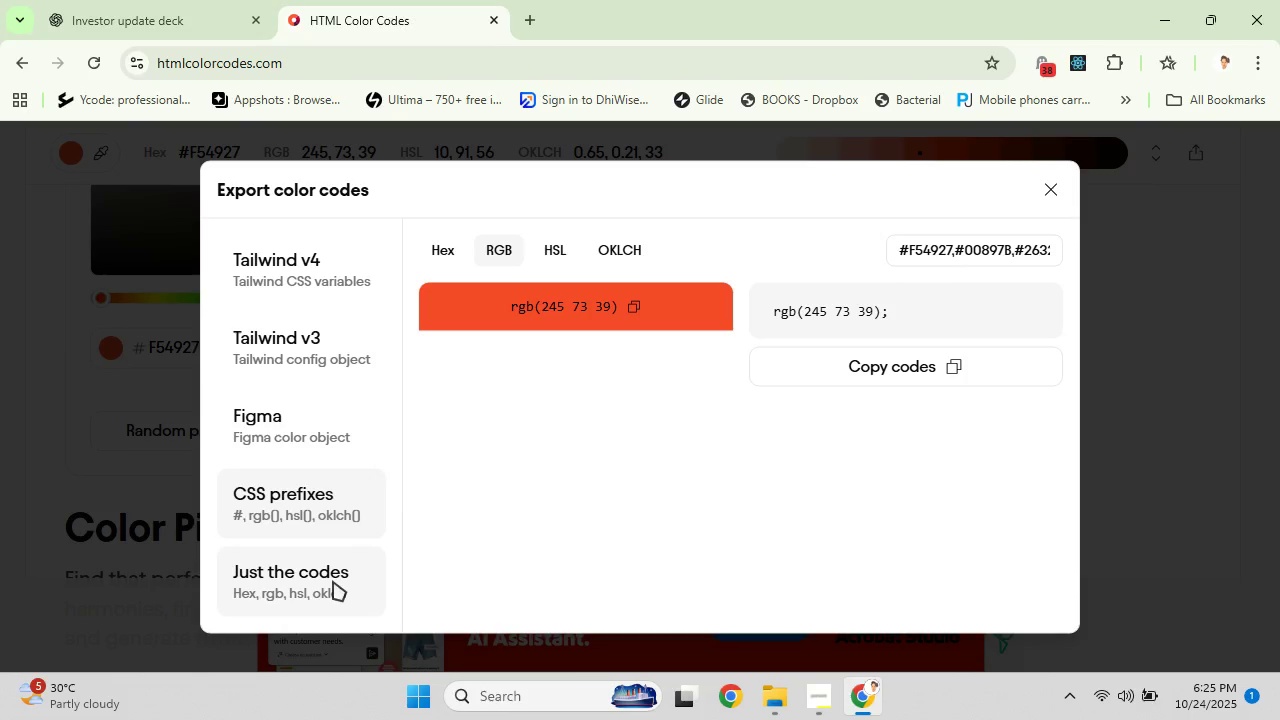 
left_click([333, 581])
 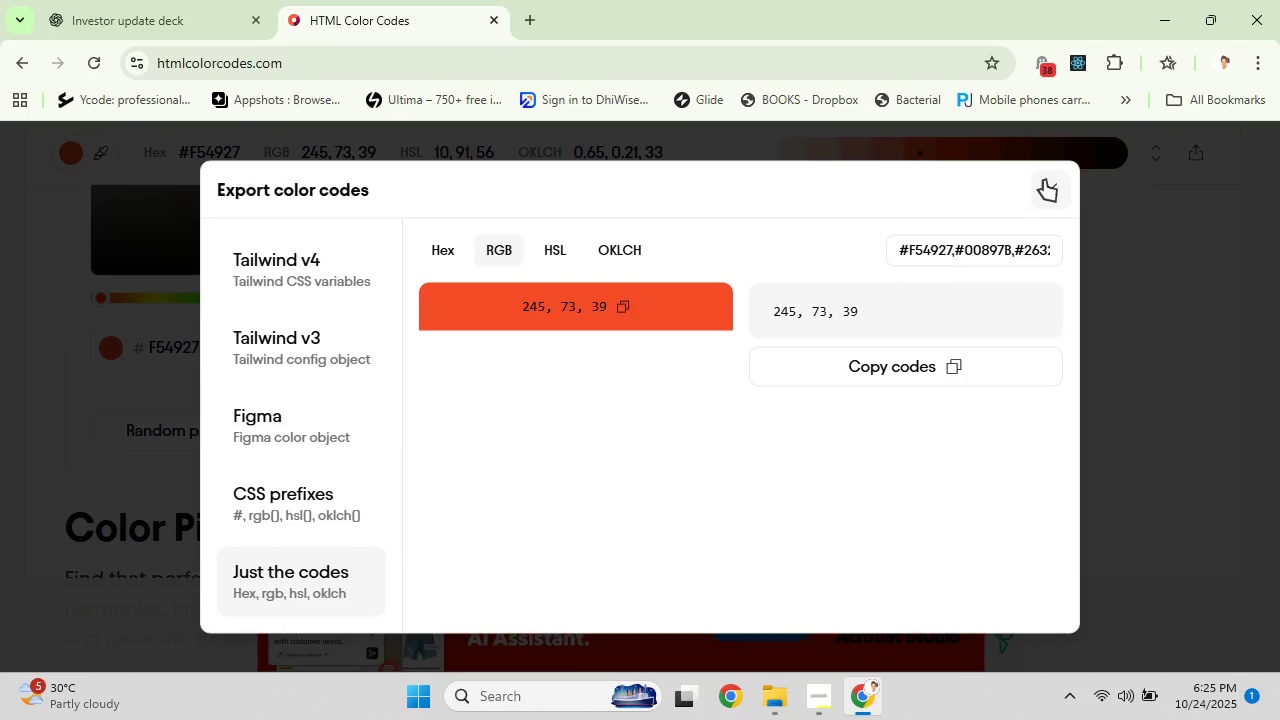 
left_click([1044, 180])